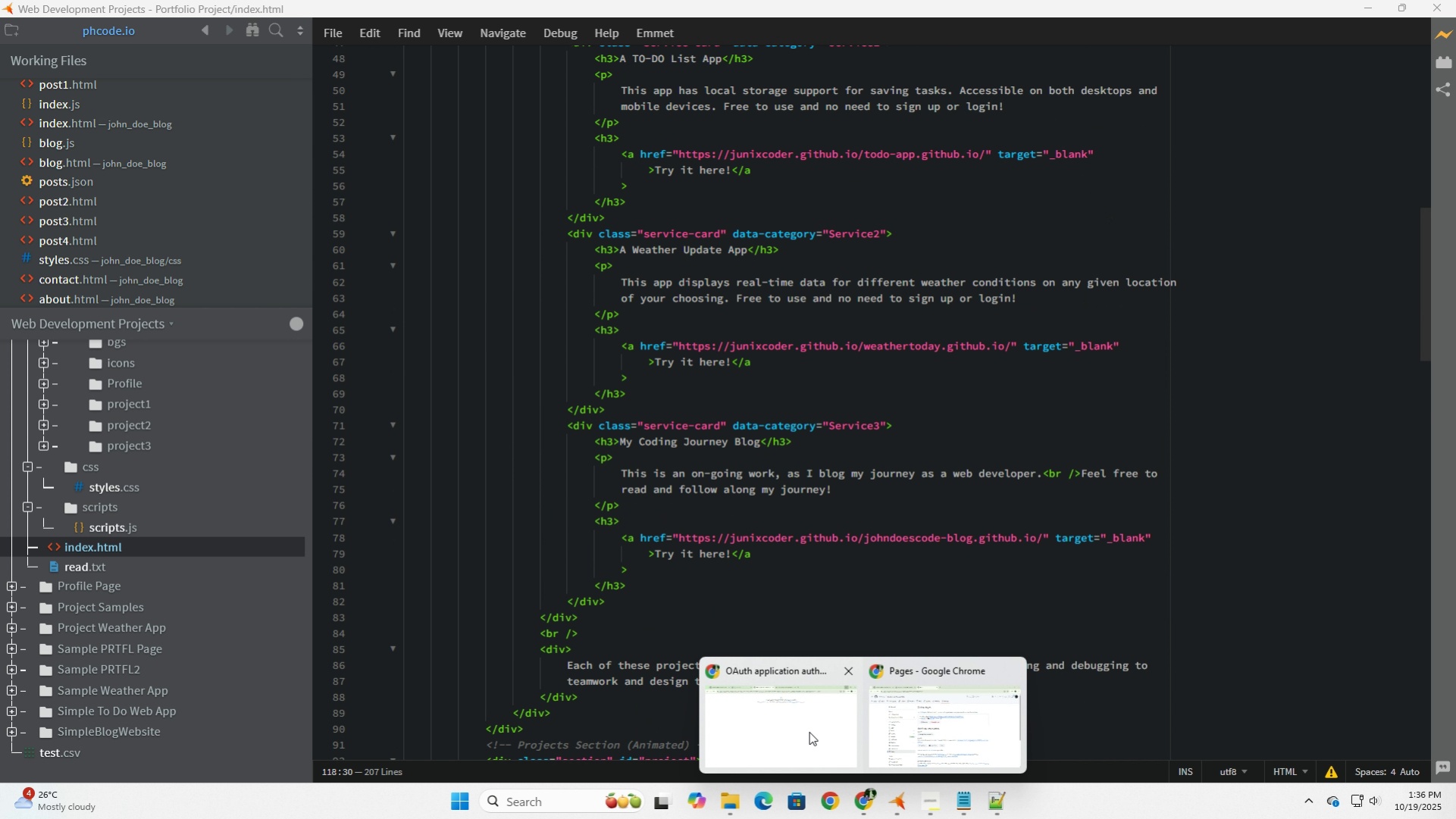 
left_click([809, 731])
 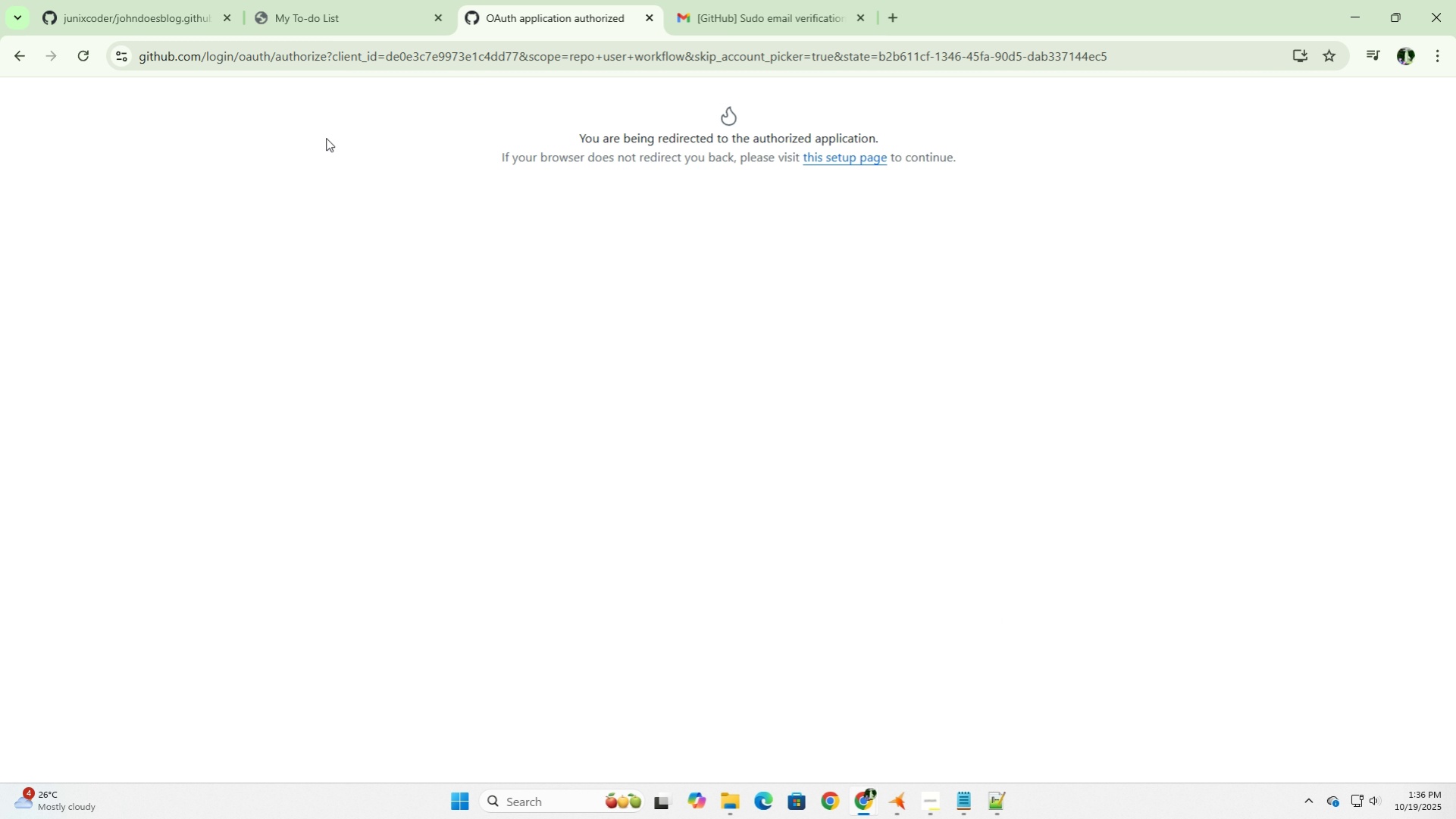 
left_click([309, 1])
 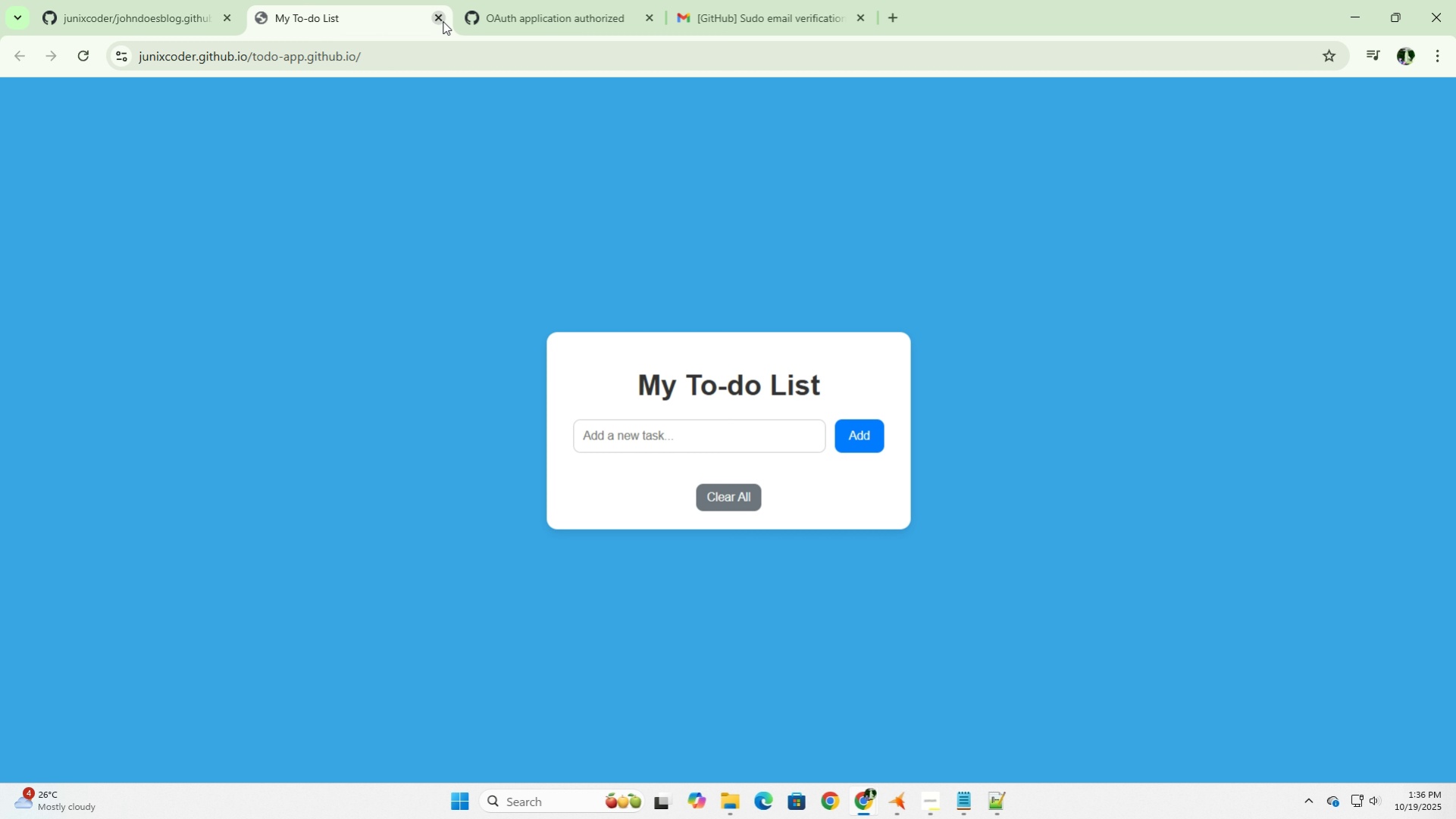 
left_click([443, 21])
 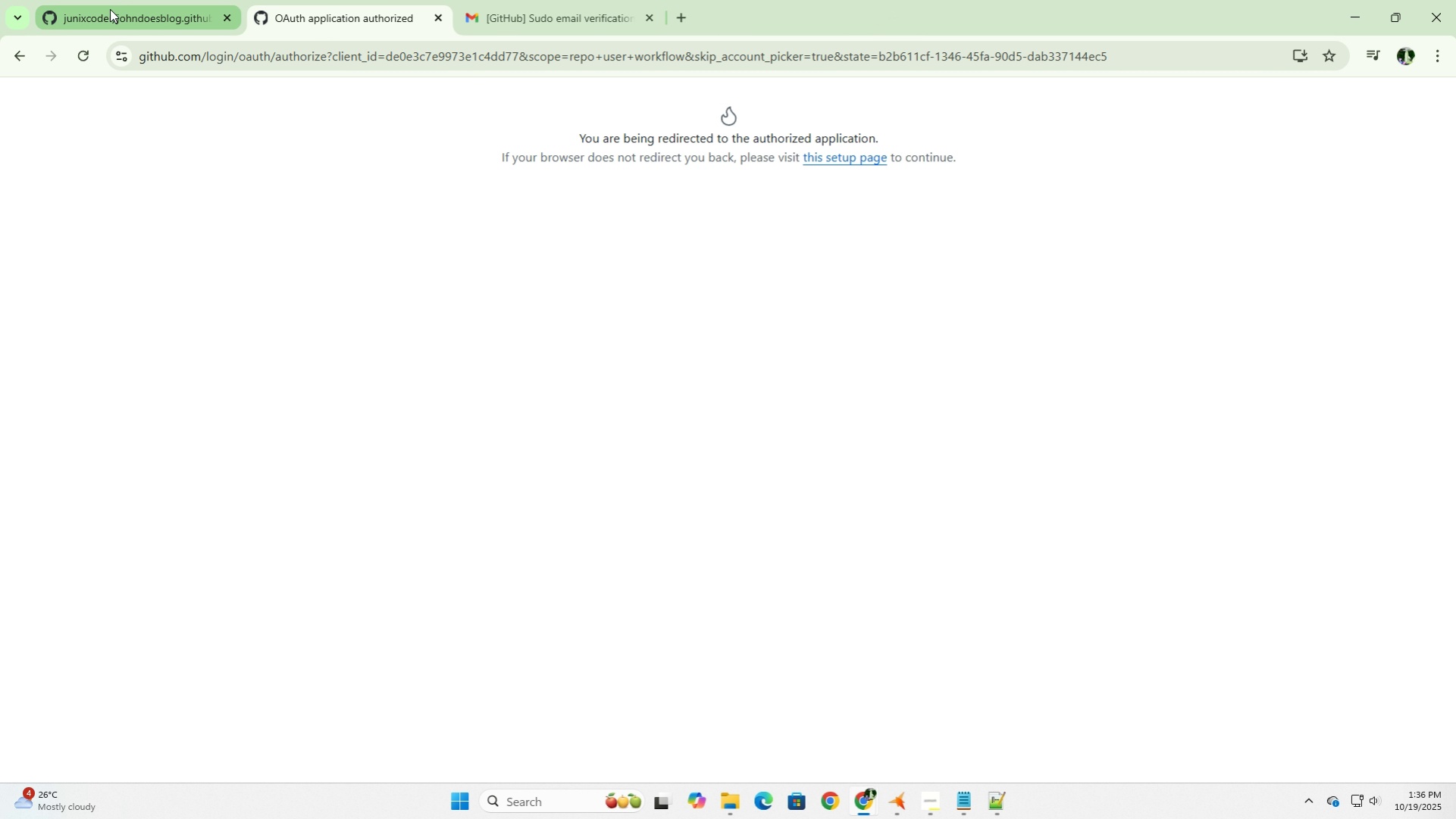 
left_click([110, 9])
 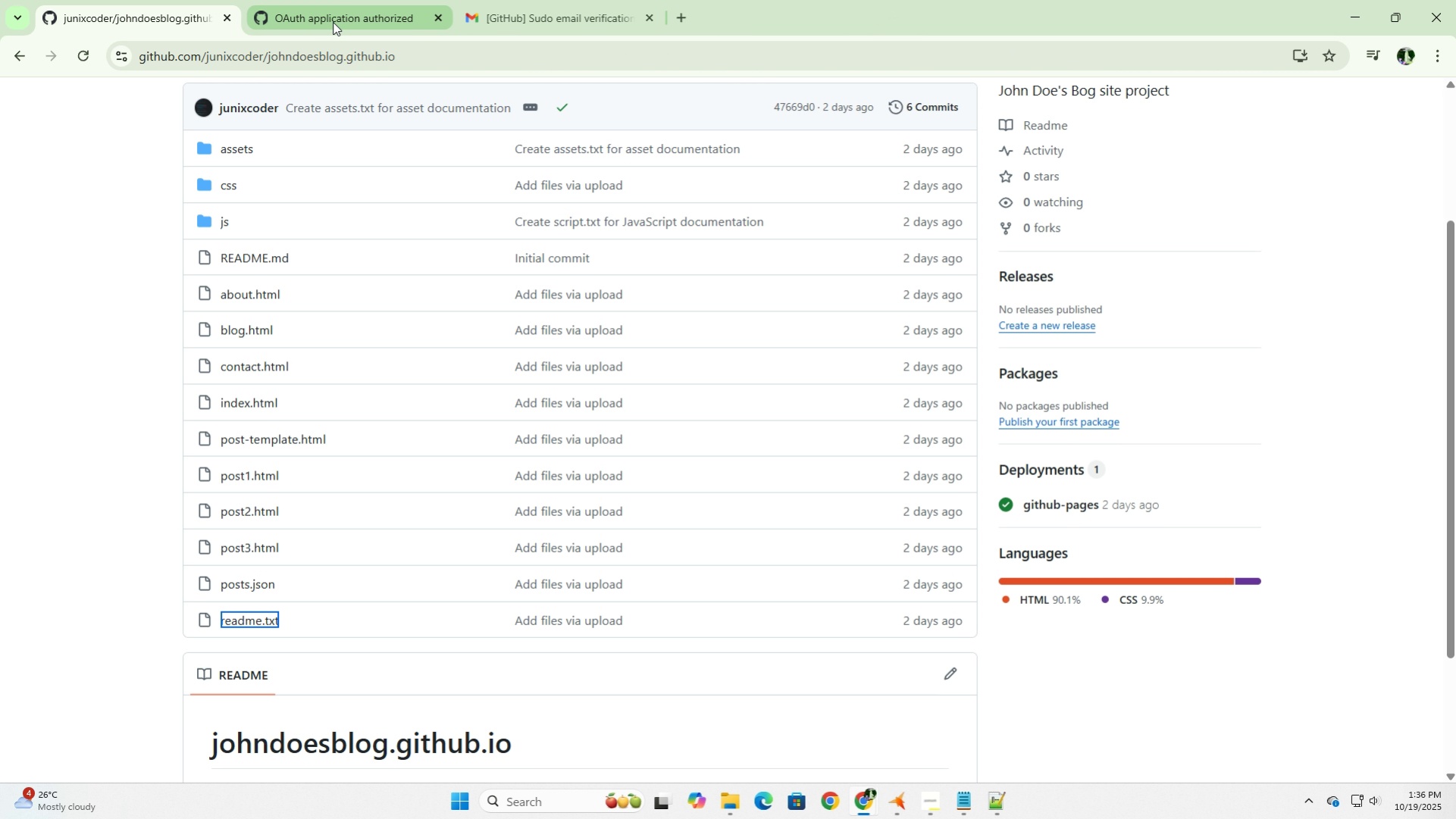 
left_click([337, 20])
 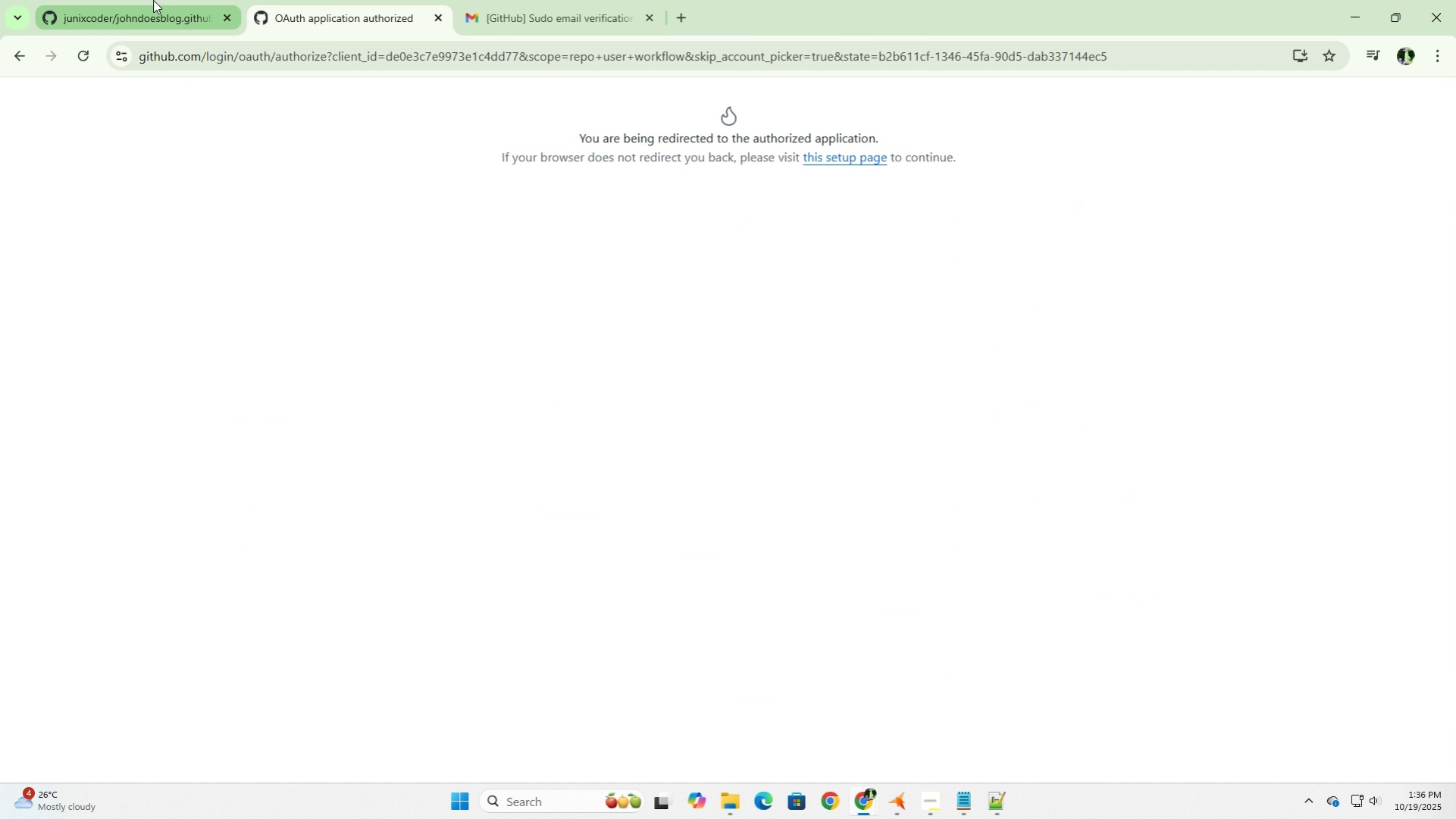 
left_click([153, 0])
 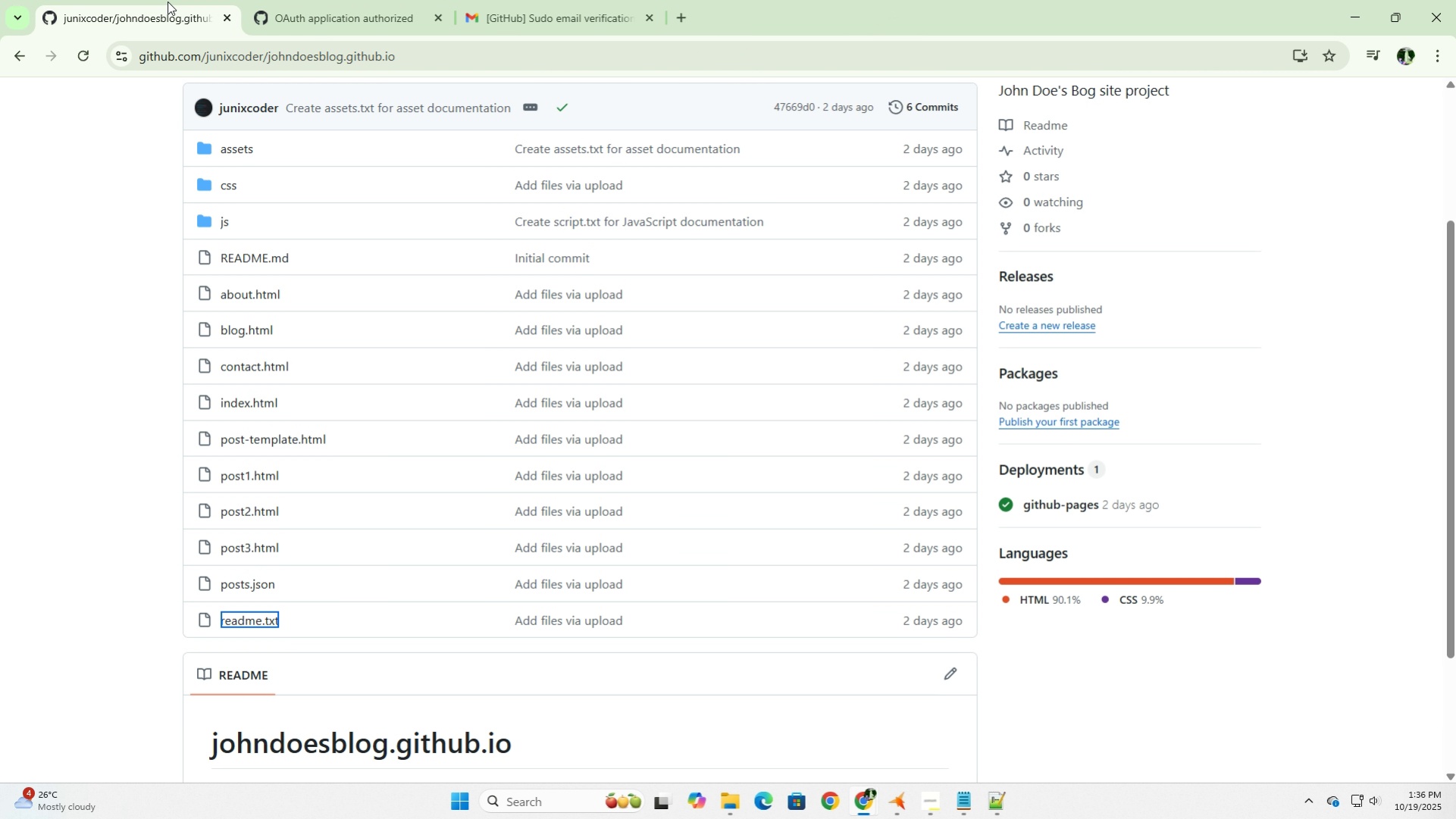 
mouse_move([389, 23])
 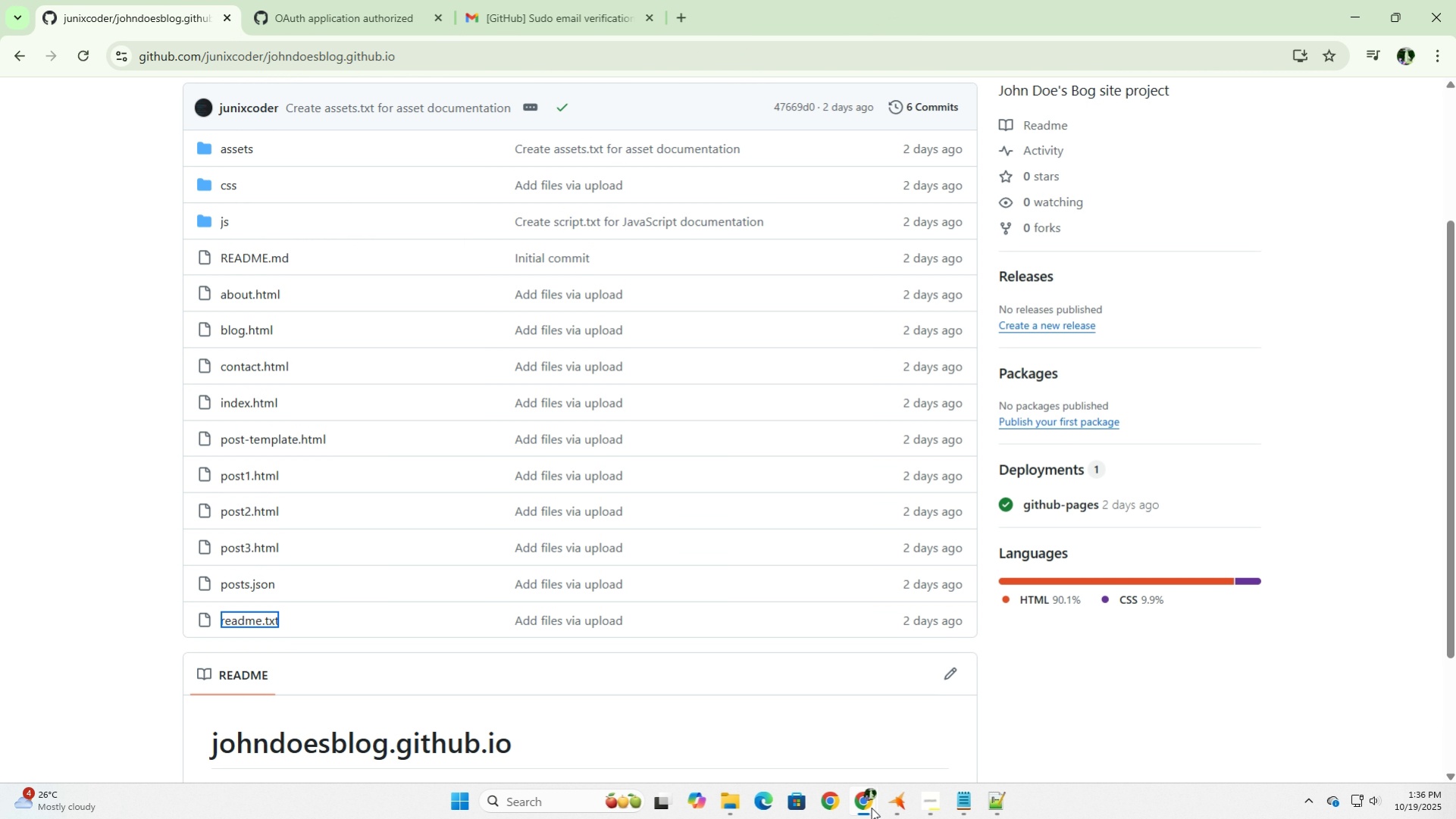 
left_click([869, 805])
 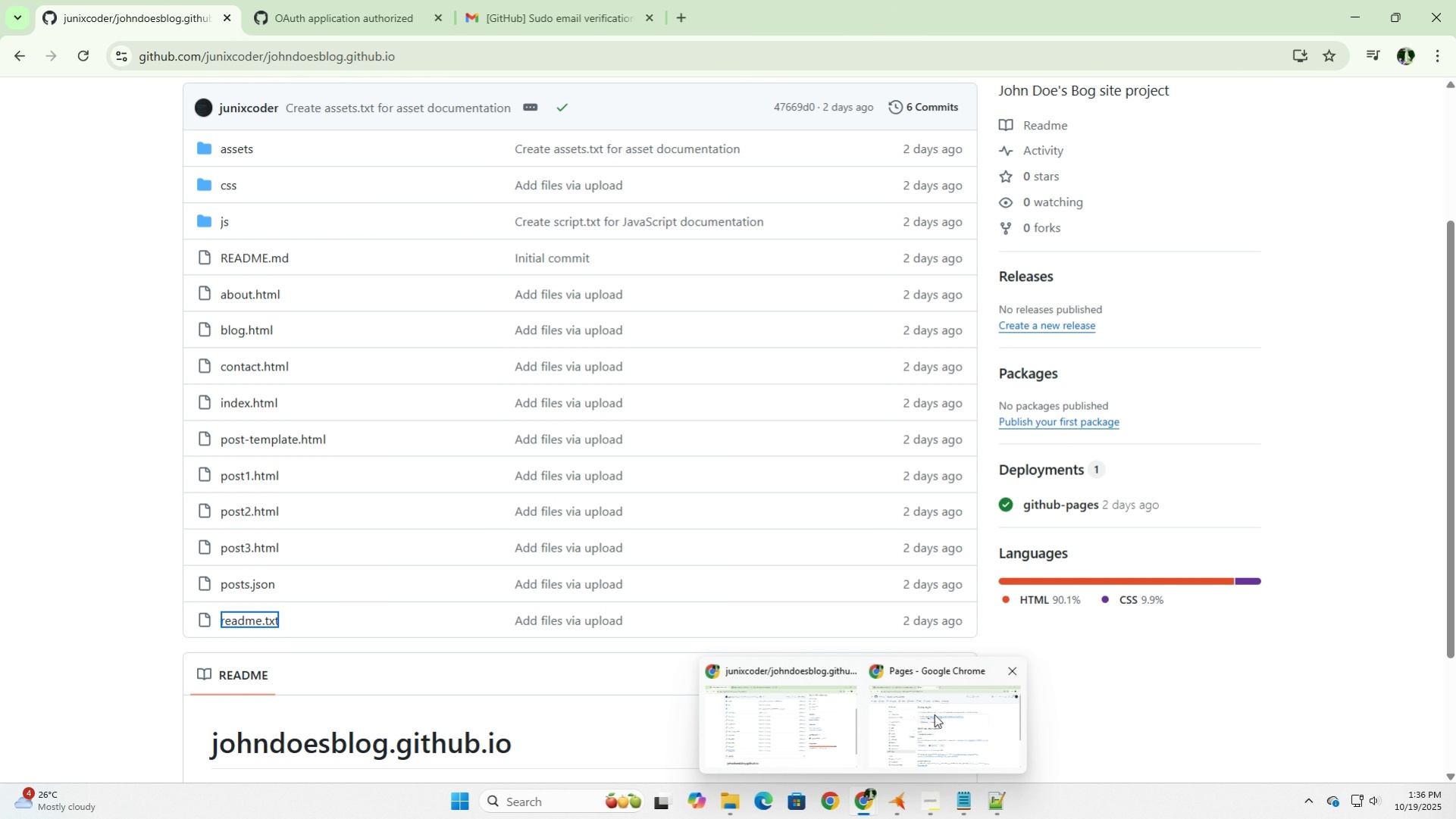 
left_click([934, 714])
 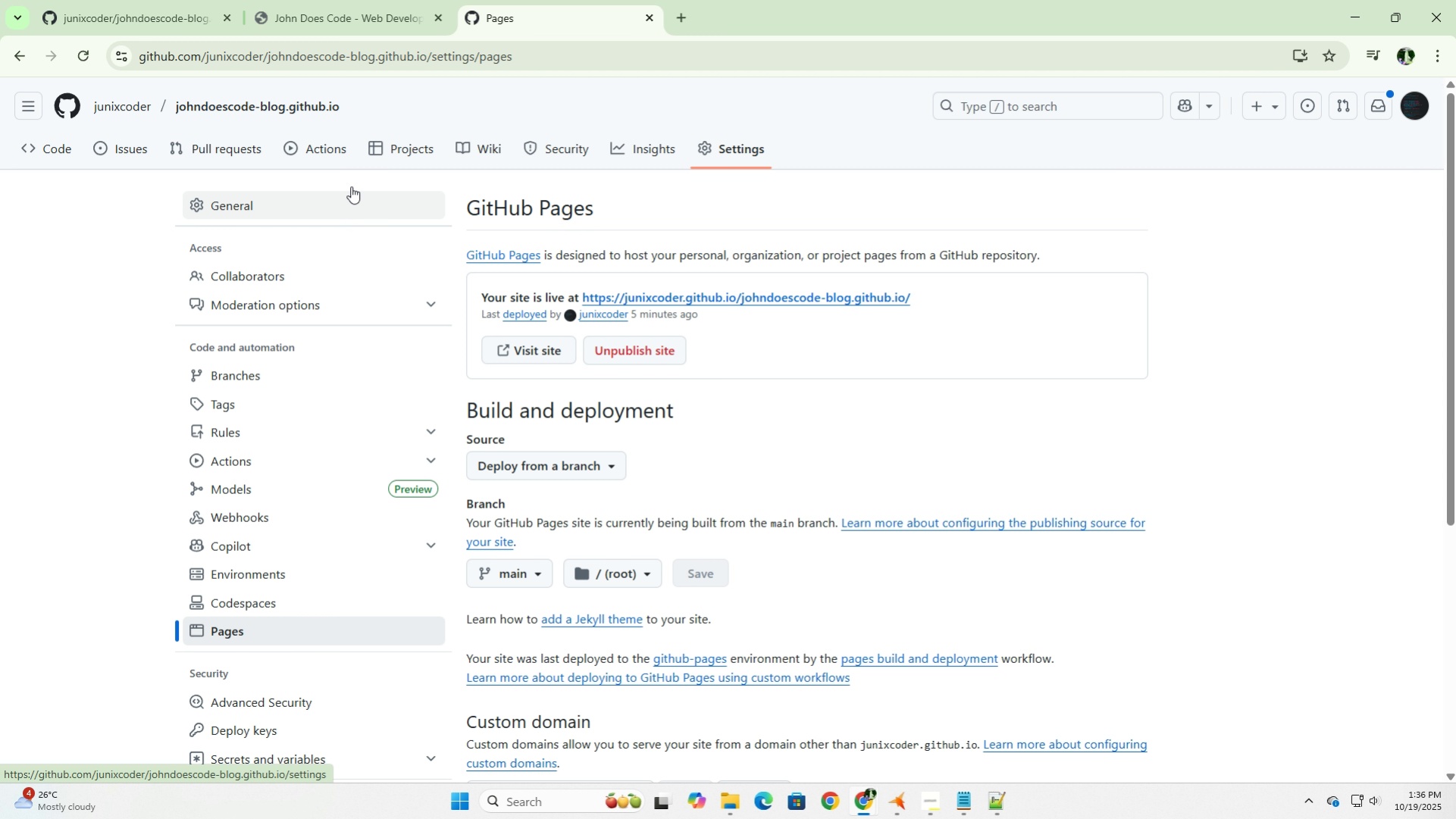 
scroll: coordinate [343, 216], scroll_direction: up, amount: 4.0
 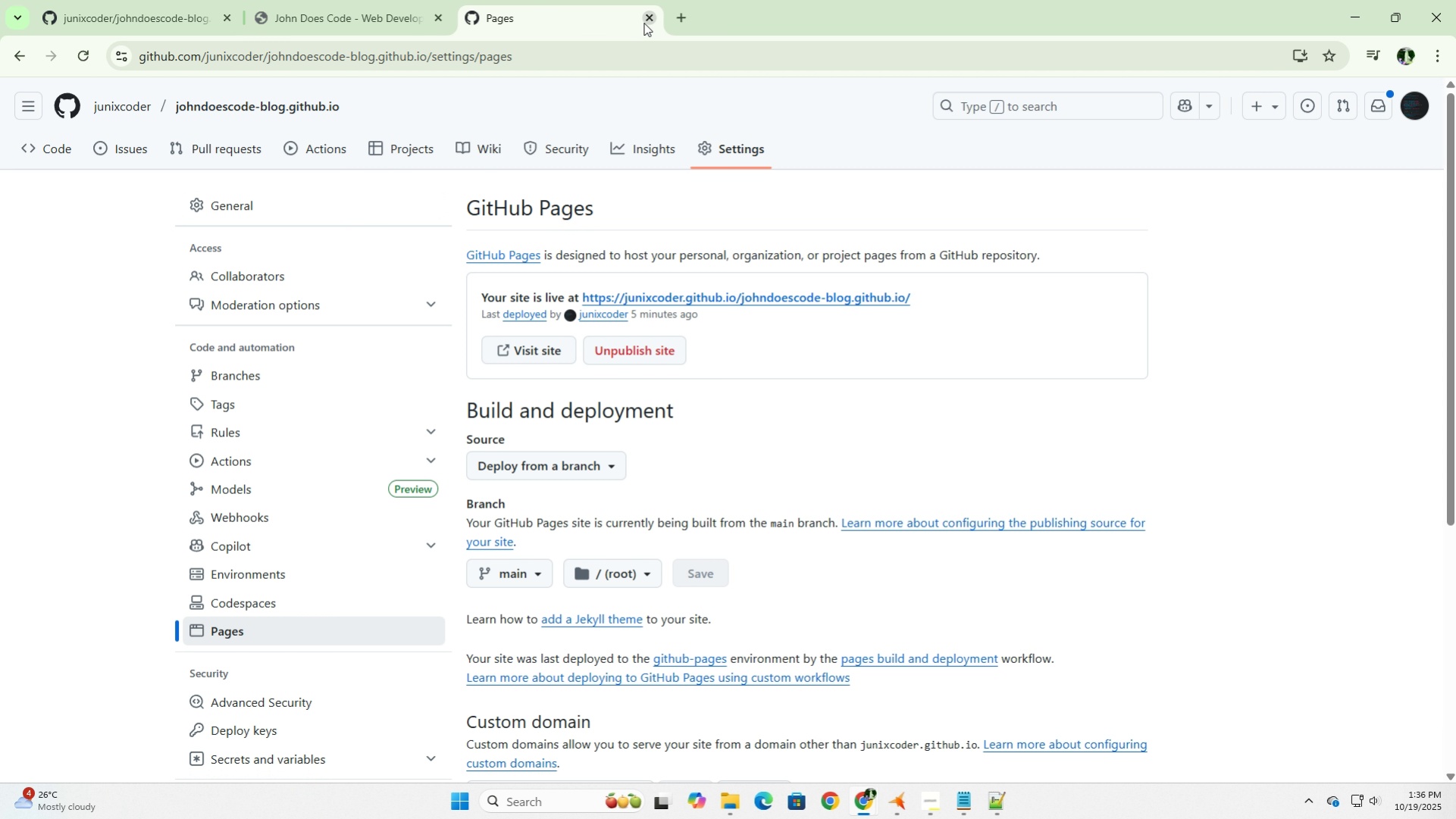 
left_click([643, 23])
 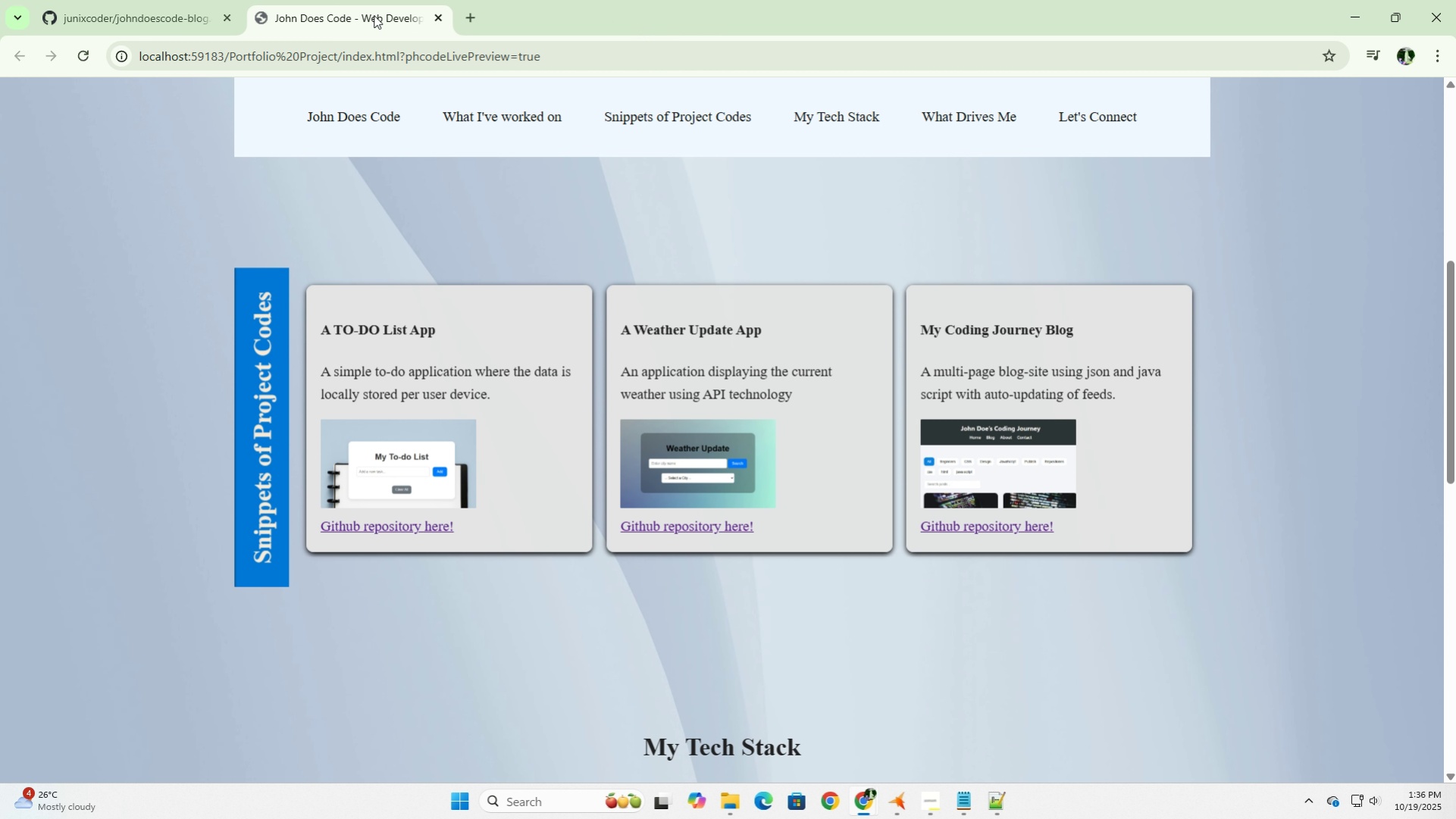 
left_click([374, 15])
 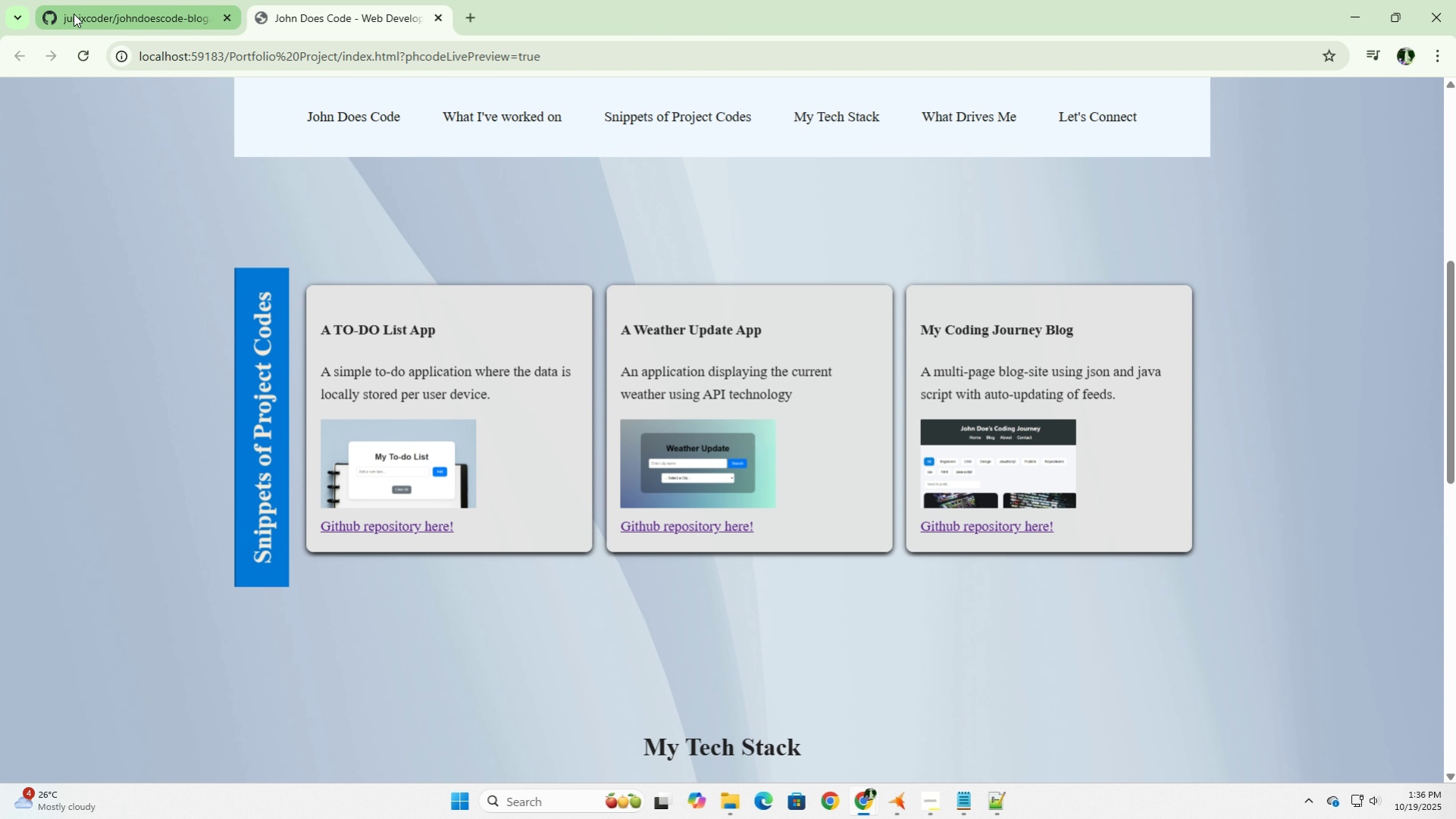 
left_click([74, 14])
 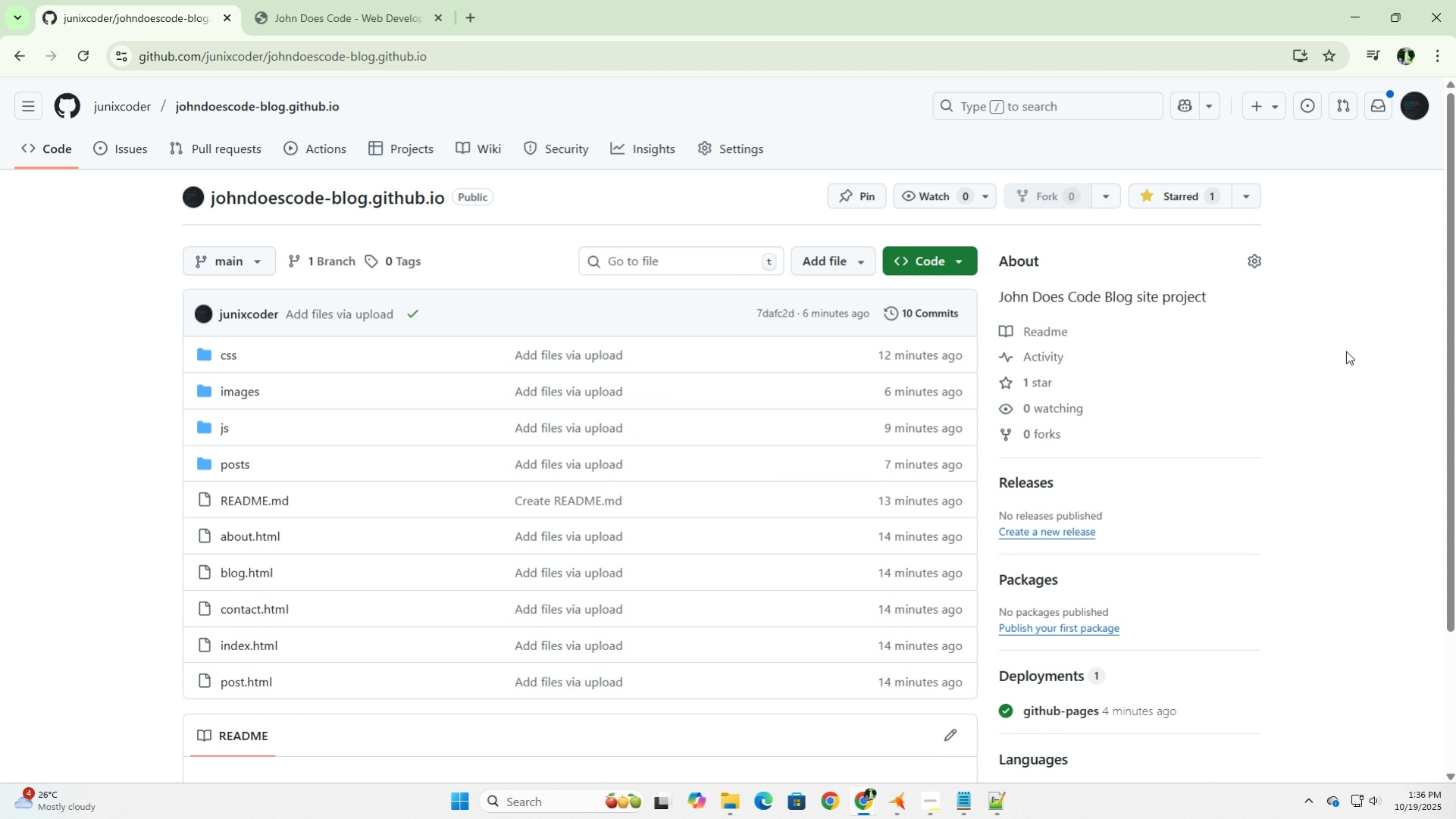 
left_click([1345, 351])
 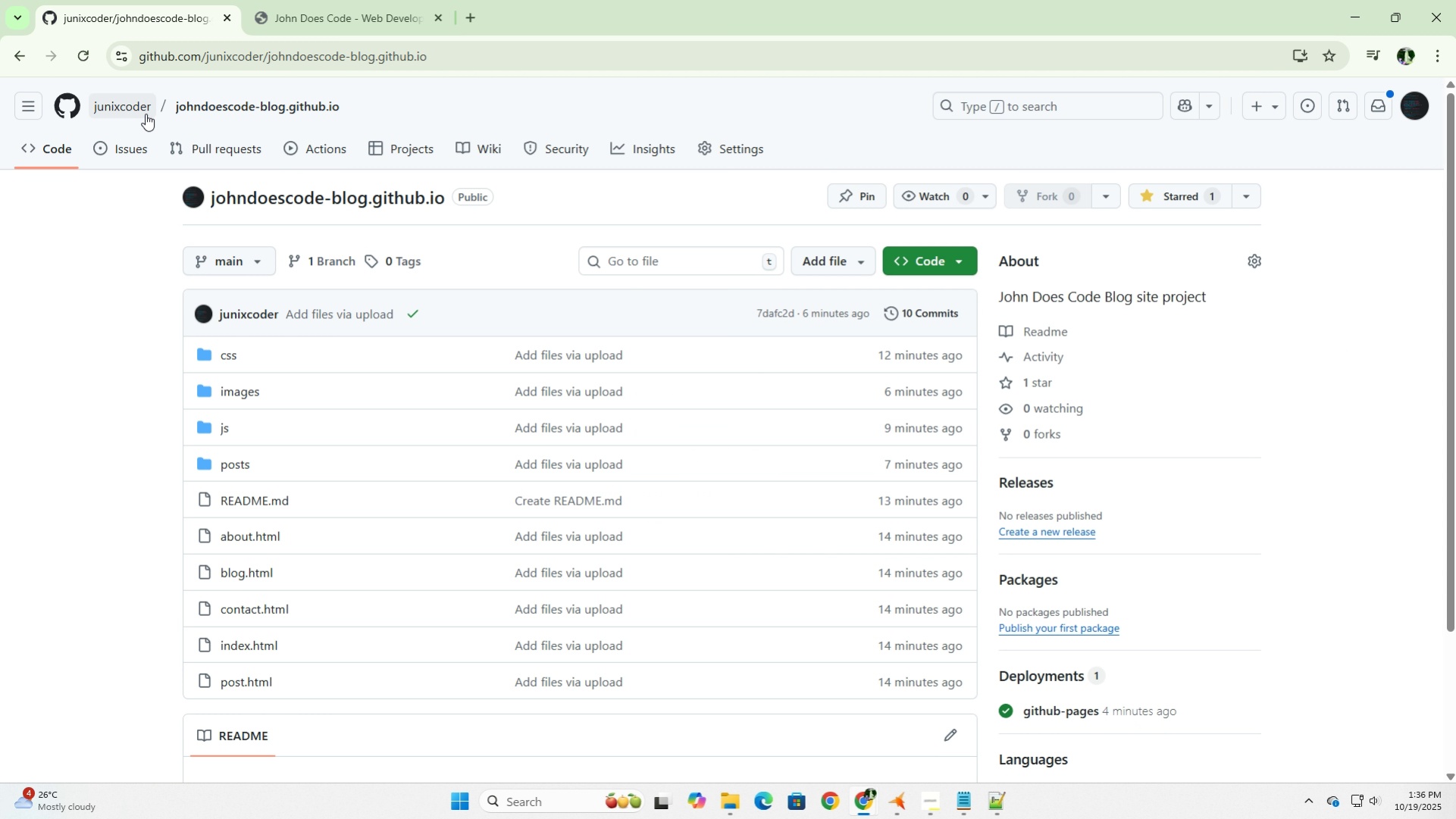 
left_click([141, 109])
 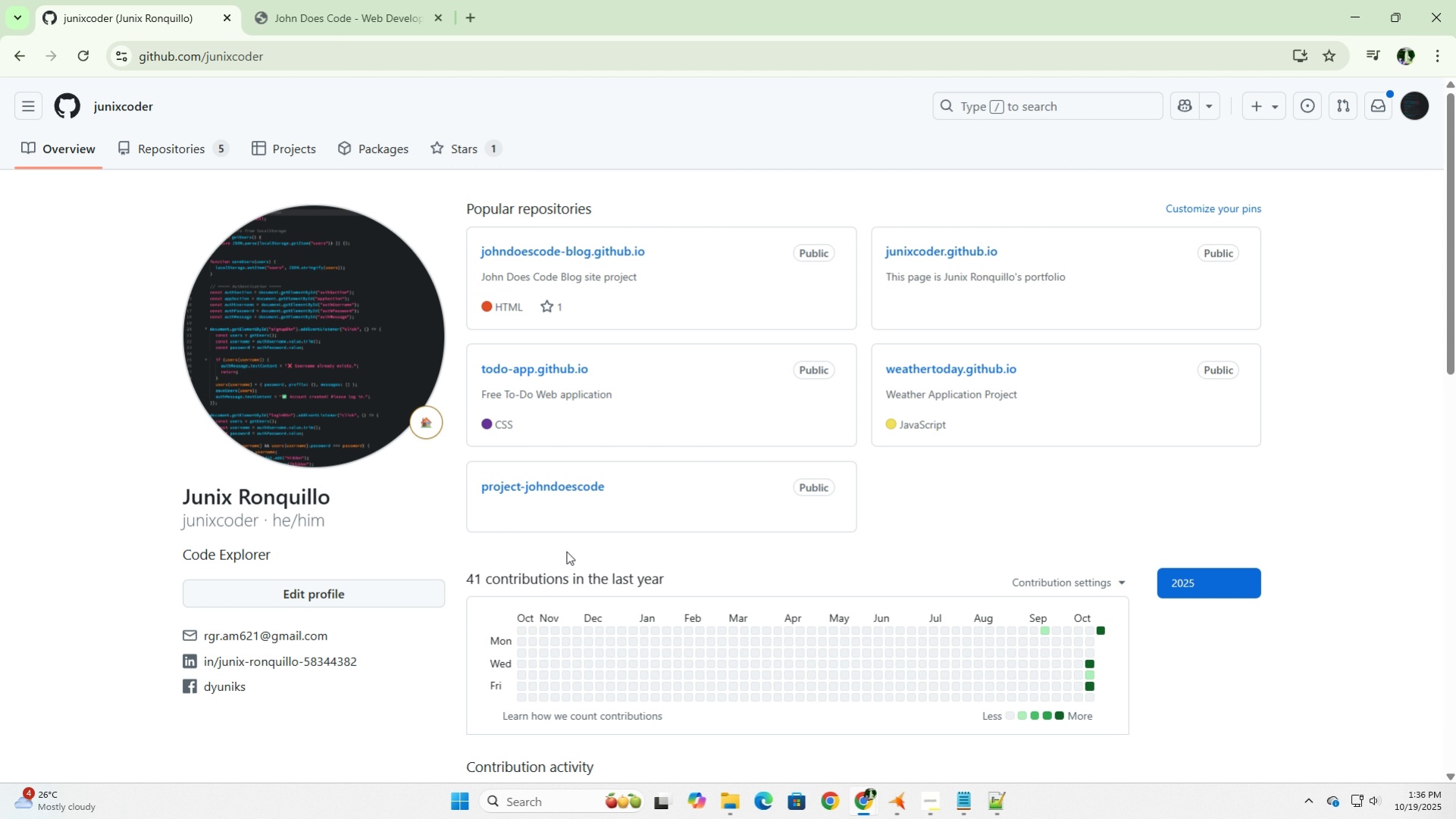 
wait(18.43)
 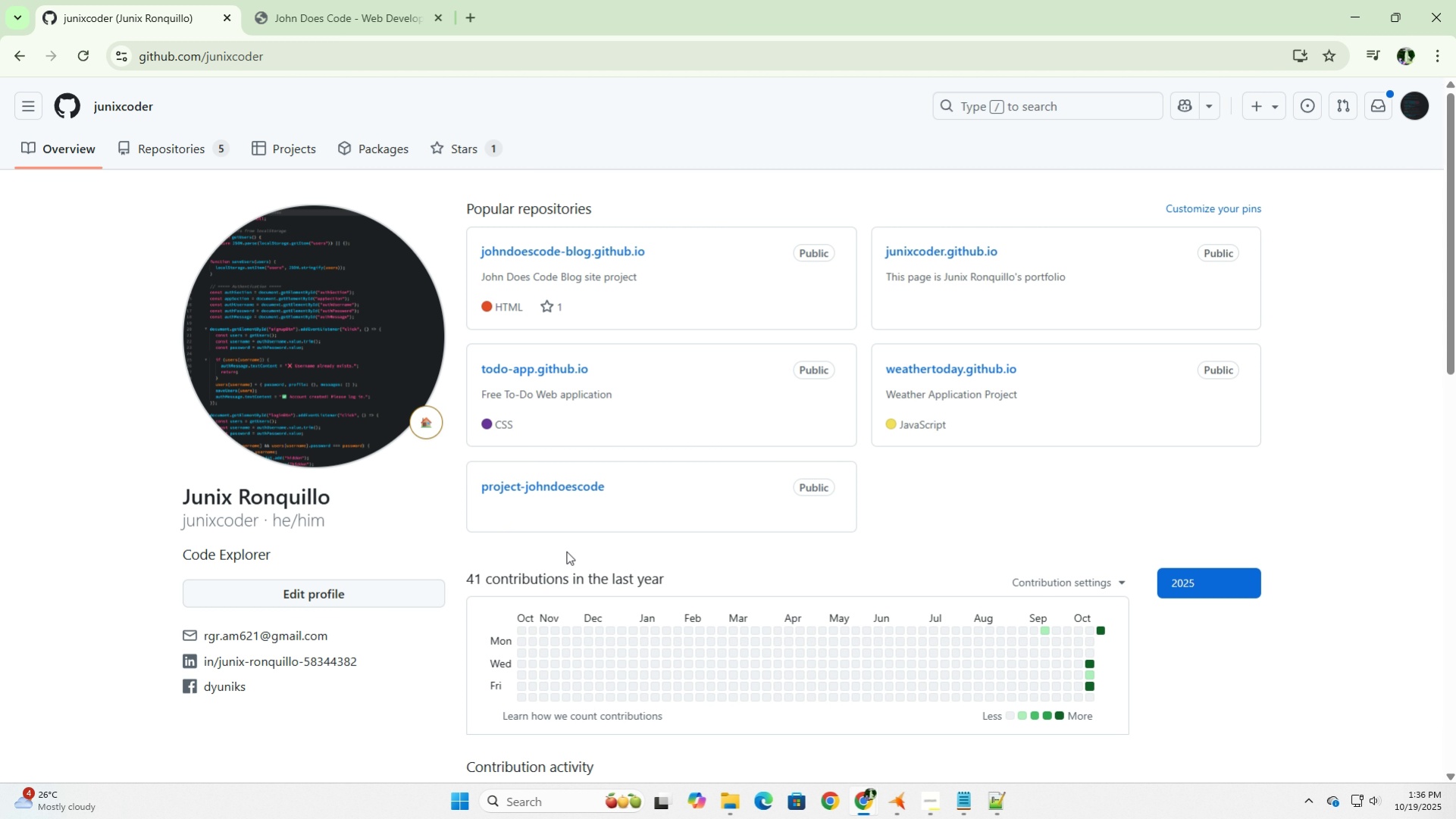 
left_click([868, 809])
 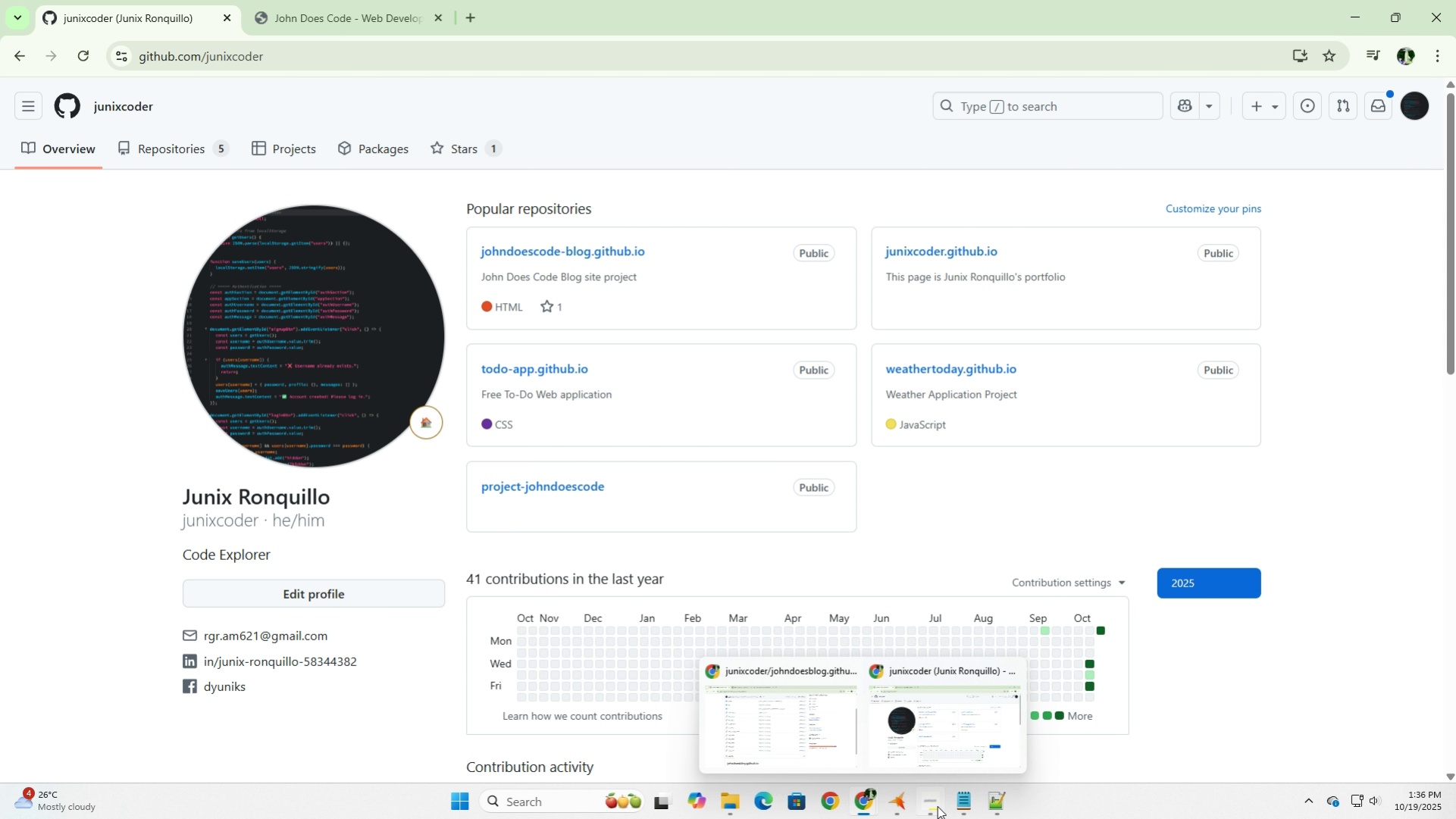 
left_click([937, 805])